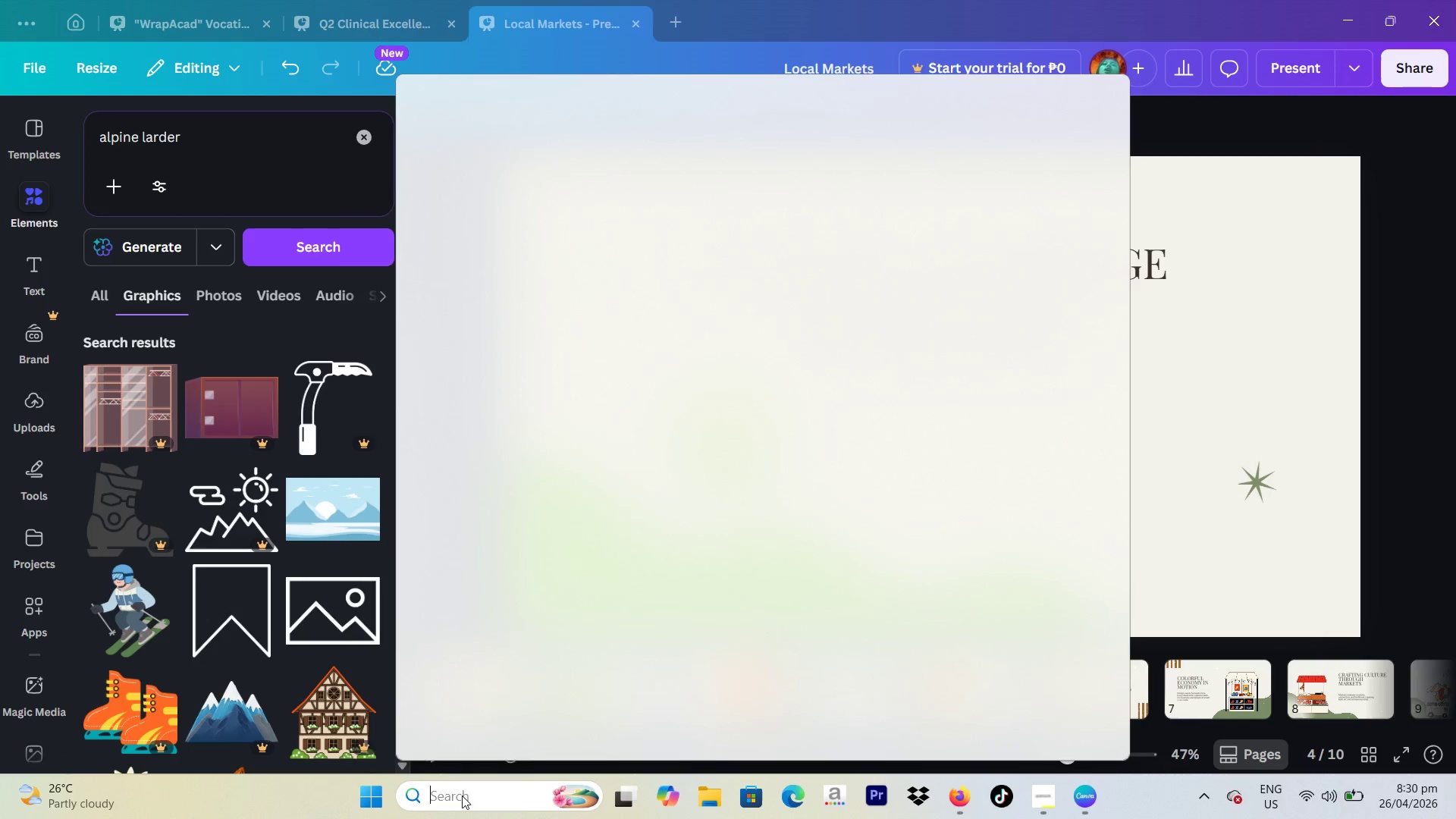 
type(what is alpine larder)
 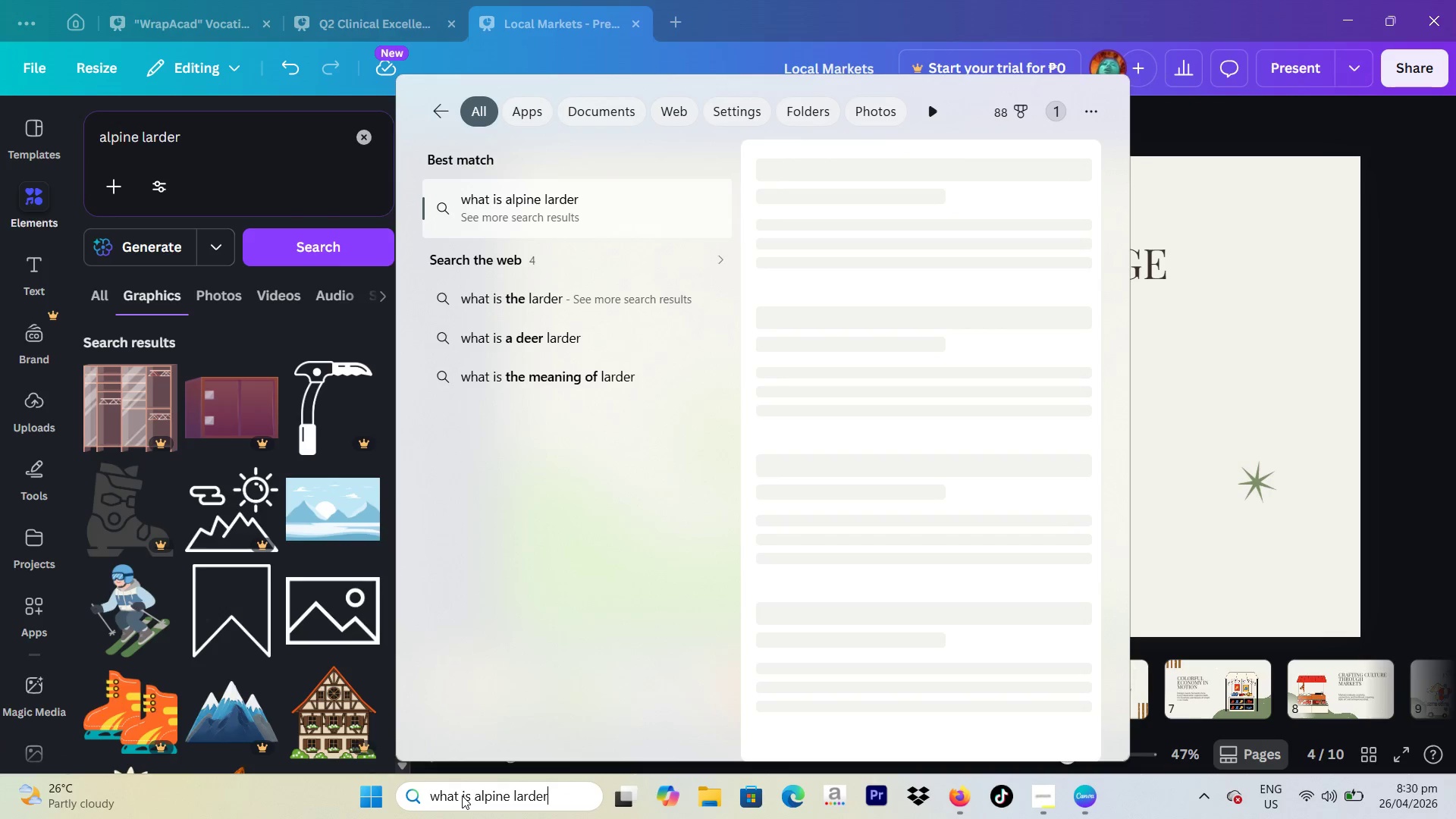 
key(Enter)
 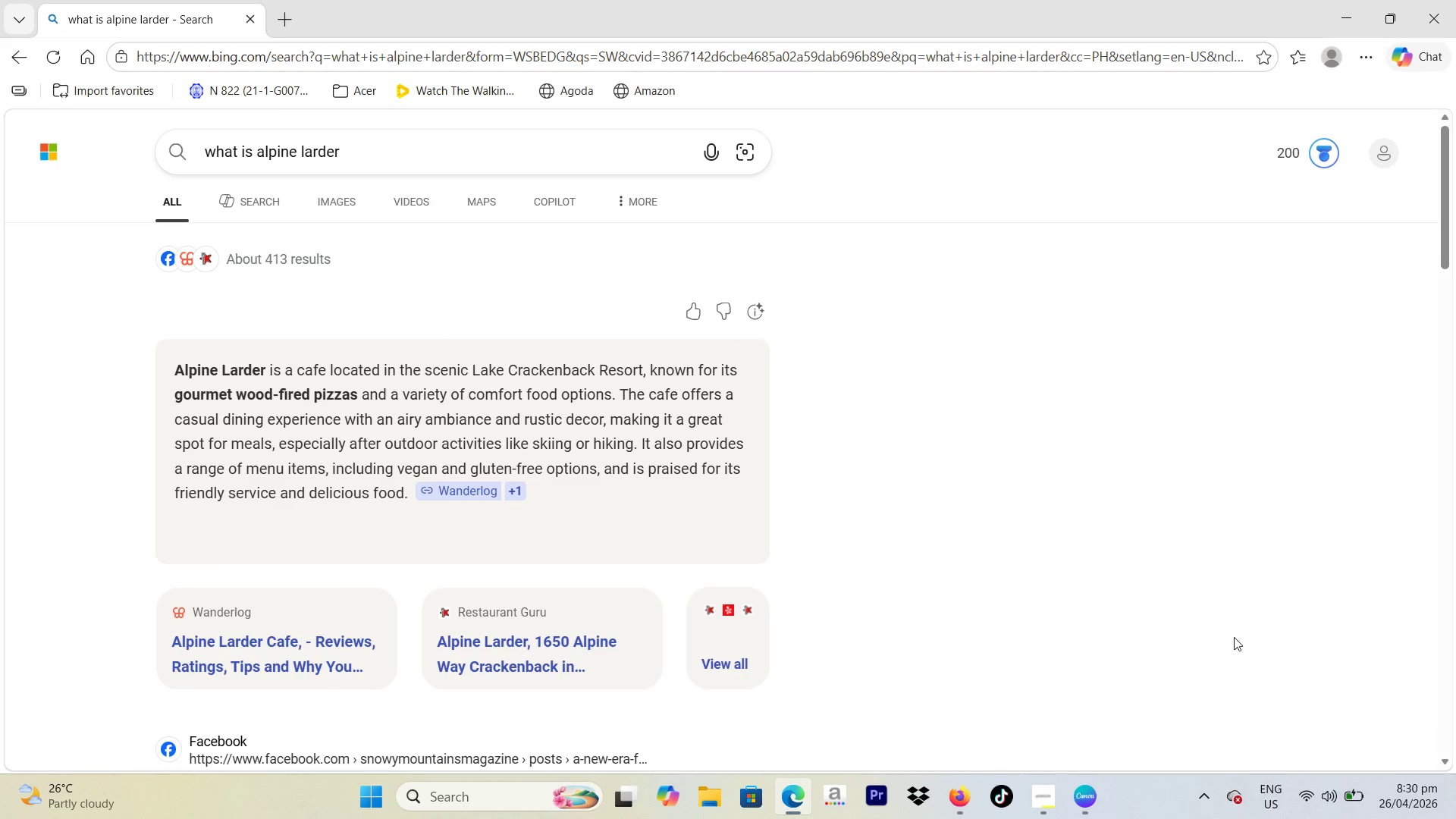 
wait(5.76)
 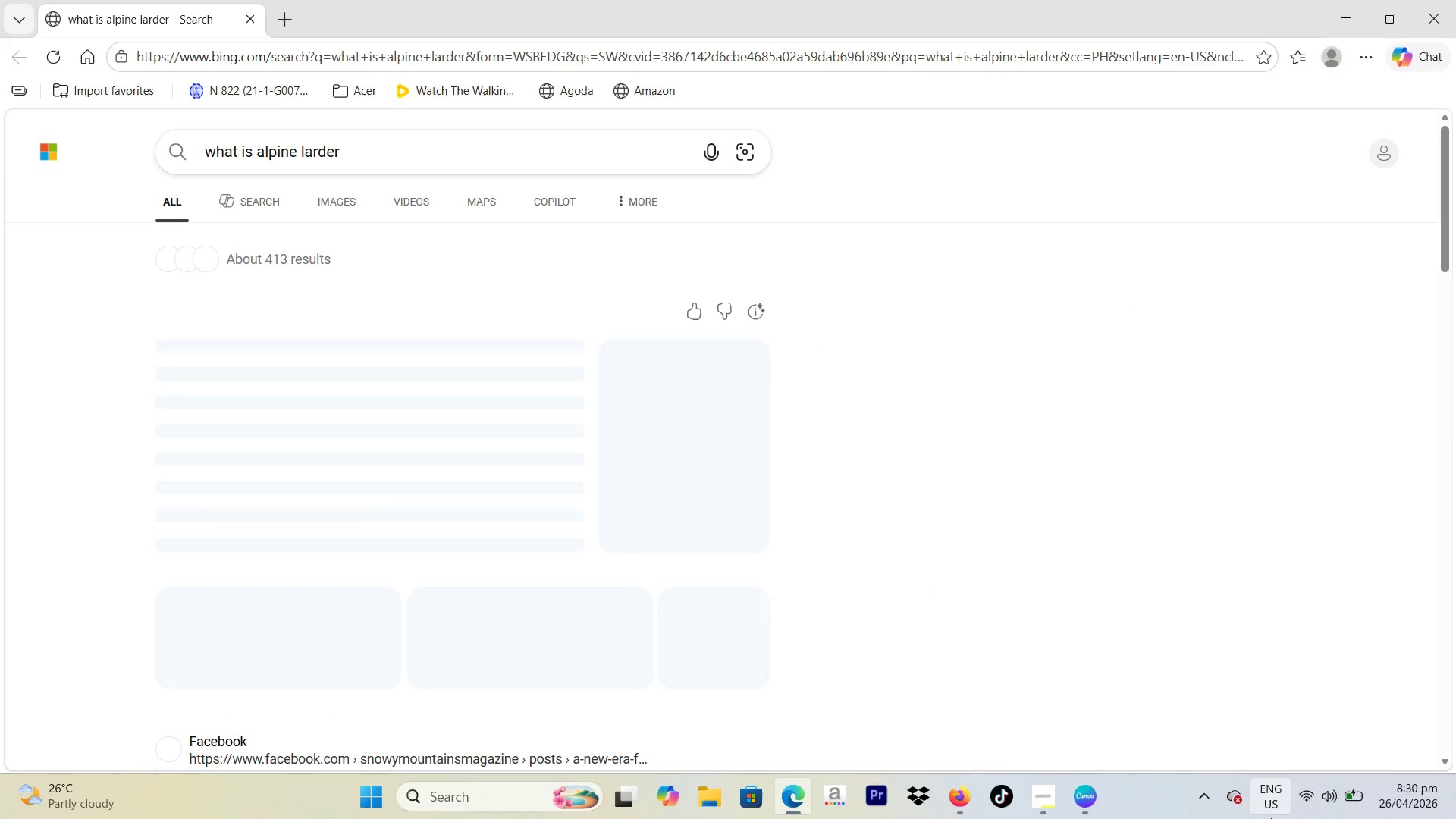 
left_click([1194, 439])
 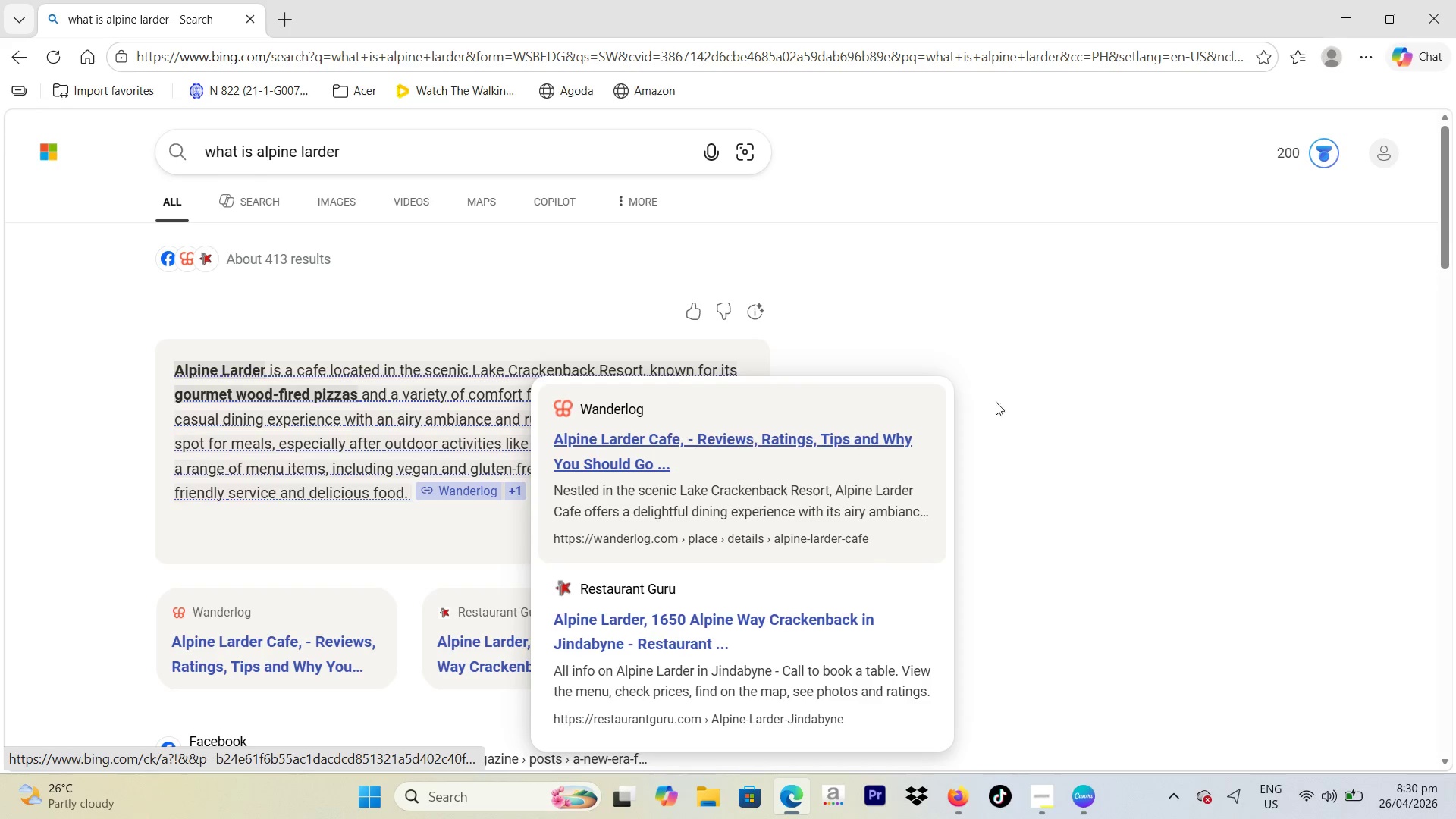 
left_click([1085, 387])
 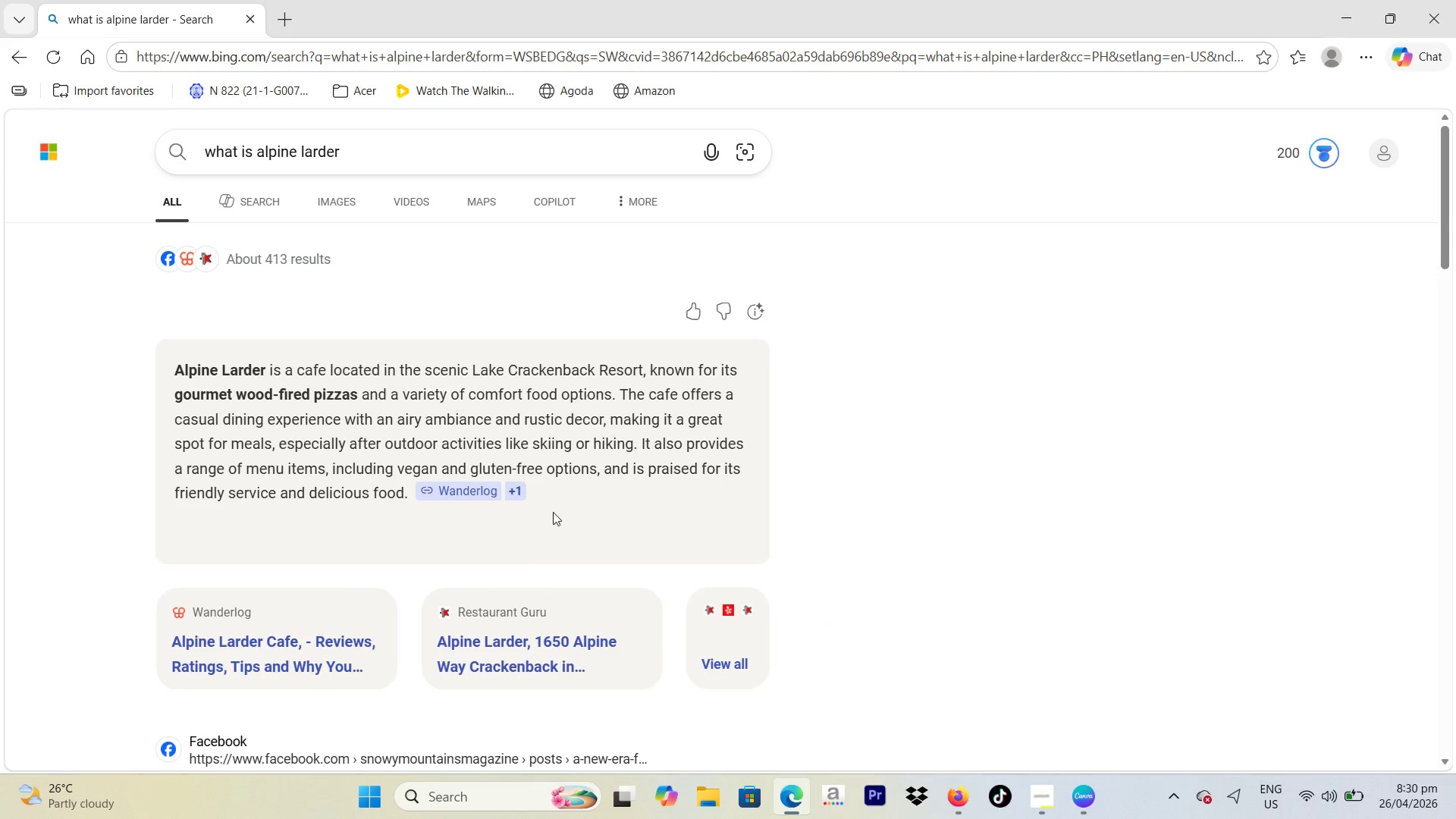 
scroll: coordinate [549, 513], scroll_direction: down, amount: 1.0
 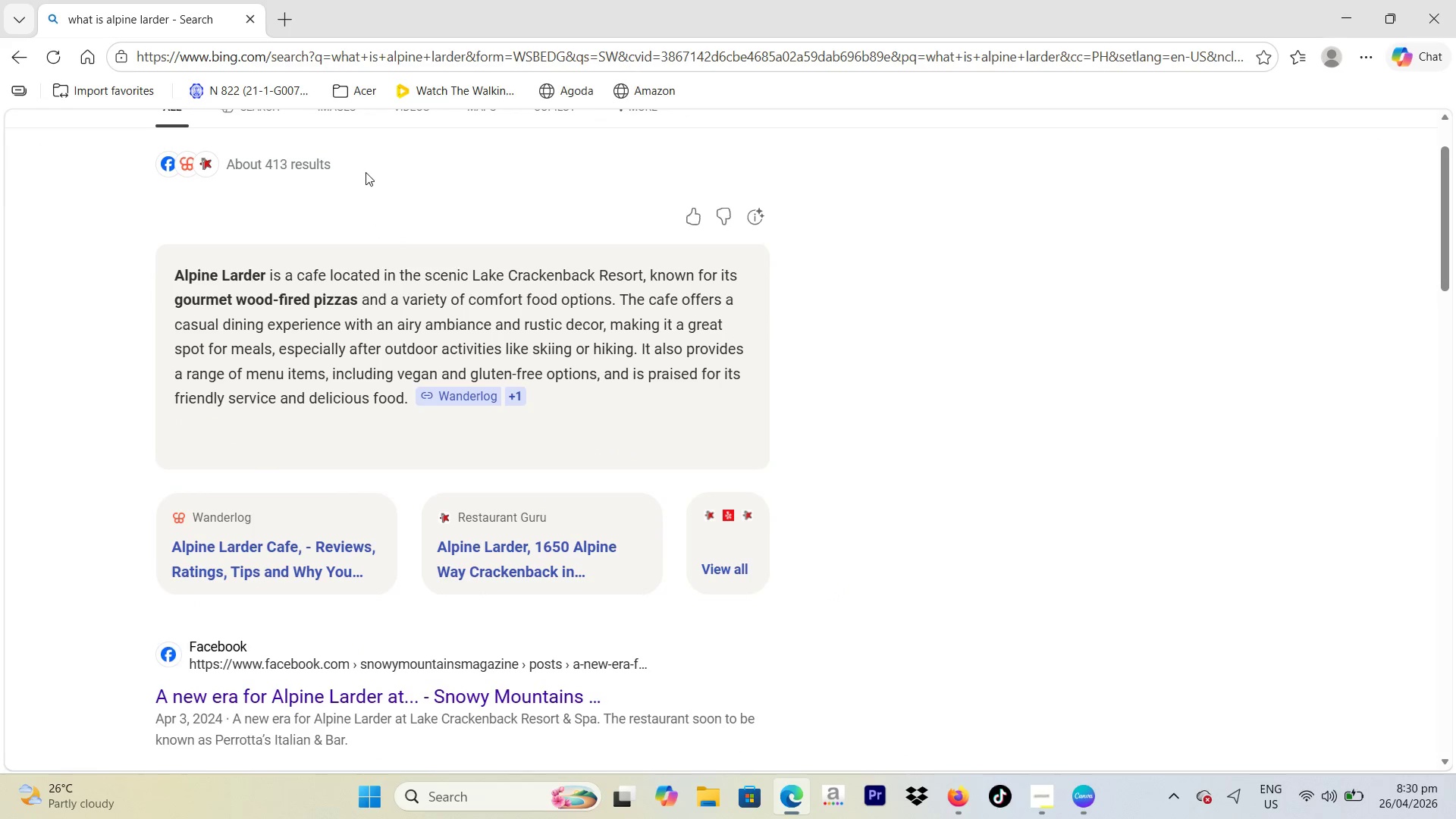 
scroll: coordinate [386, 233], scroll_direction: up, amount: 2.0
 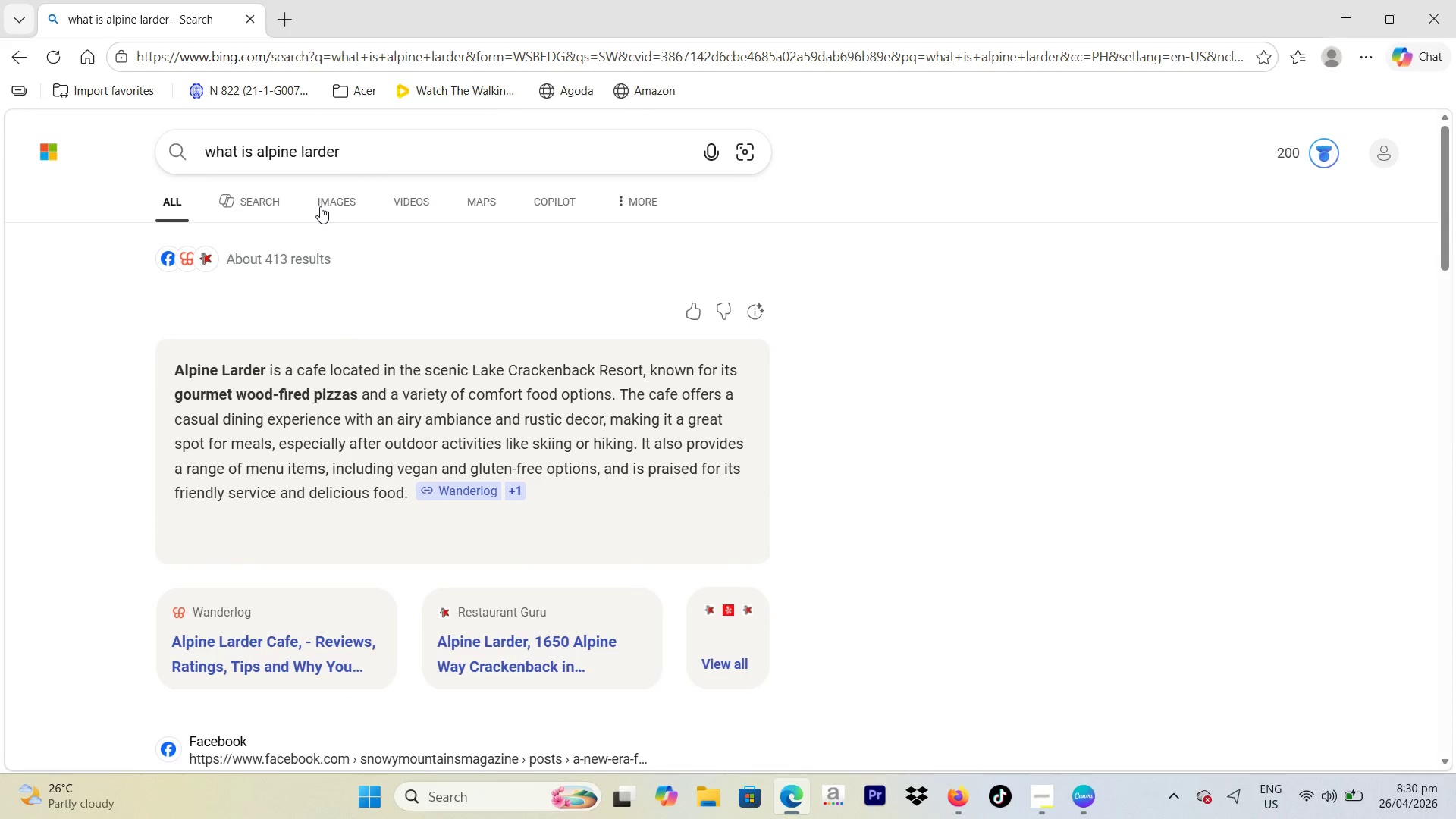 
double_click([328, 206])
 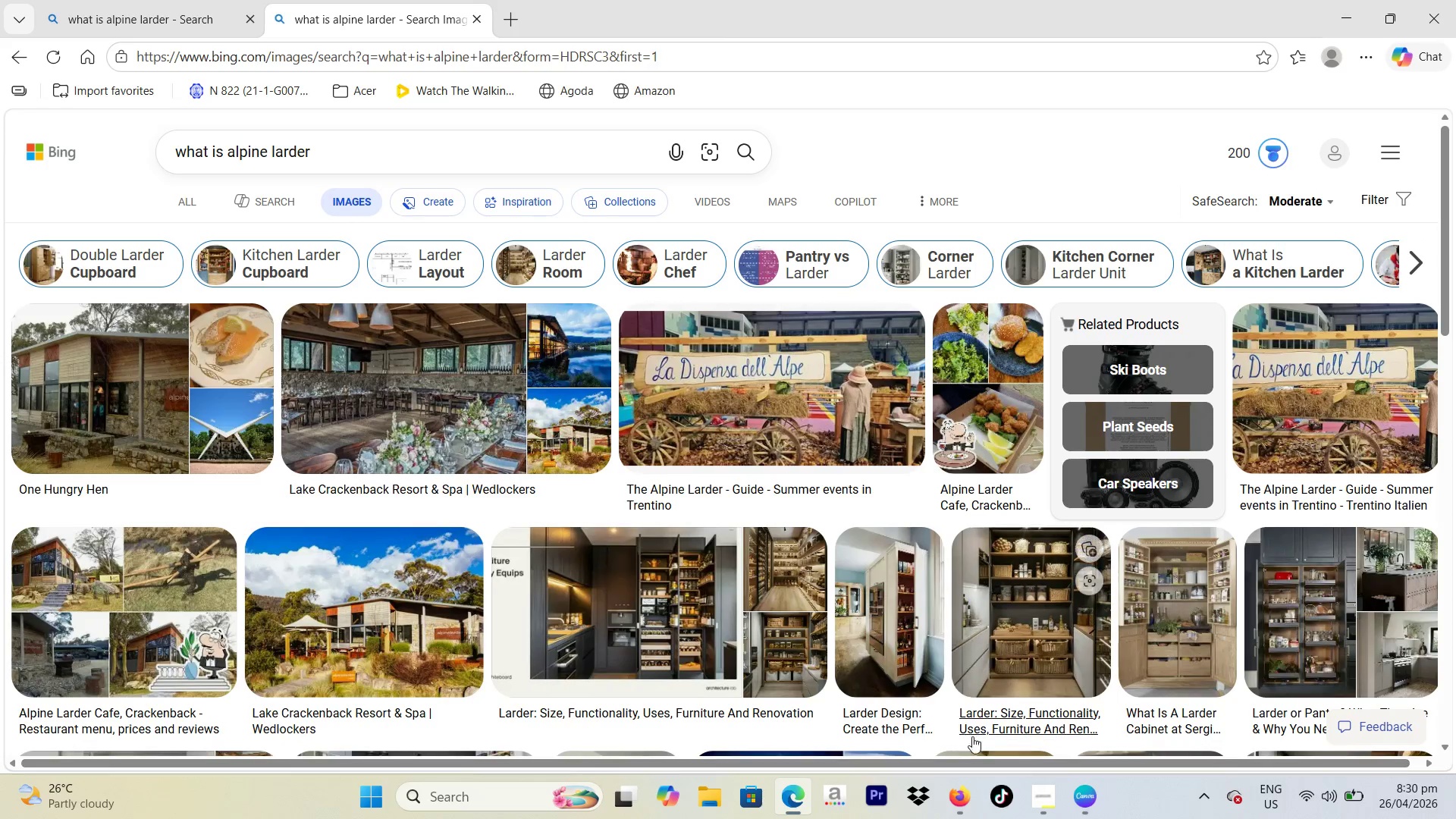 
left_click([1051, 799])